 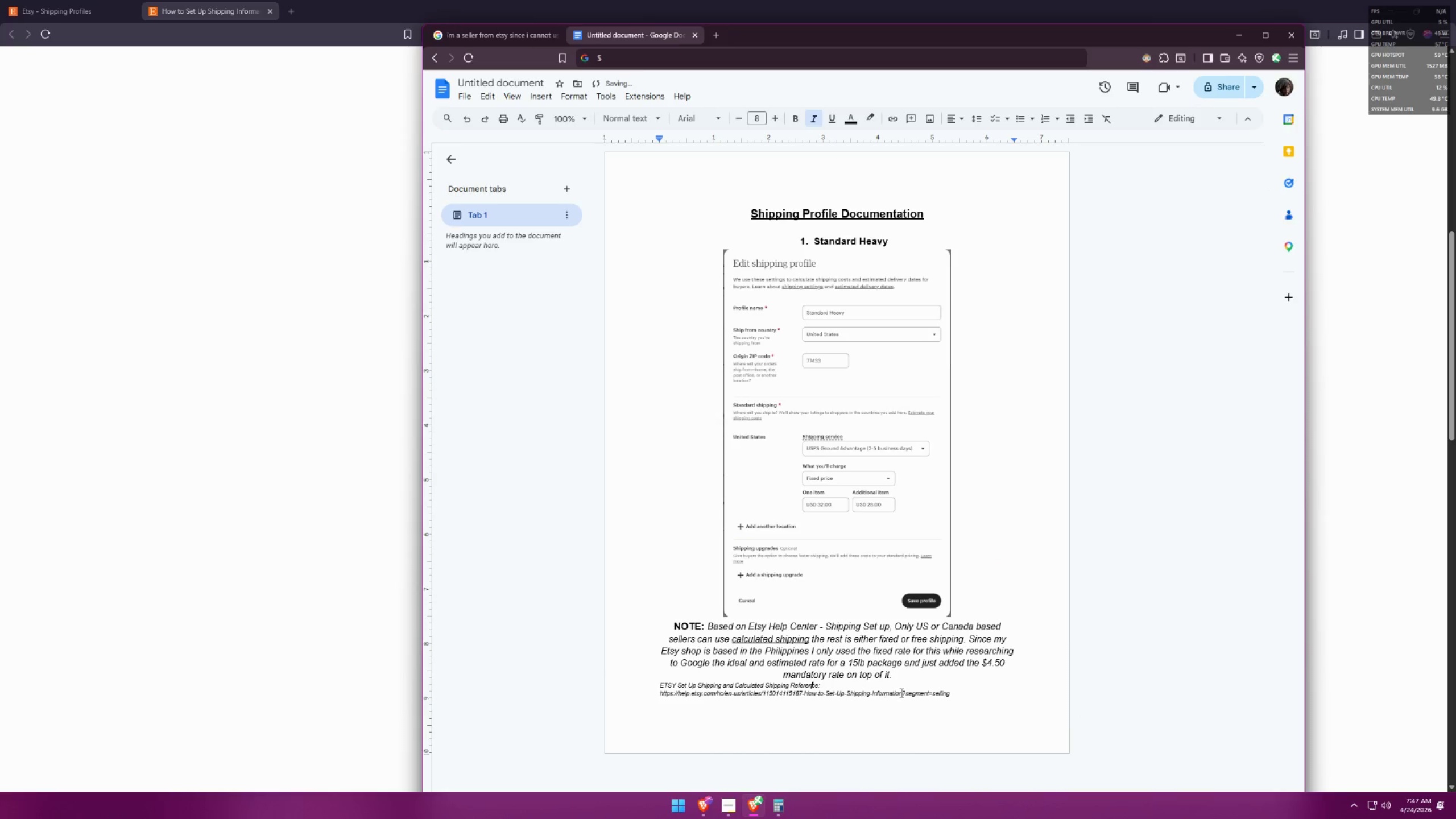 
left_click_drag(start_coordinate=[962, 698], to_coordinate=[643, 685])
 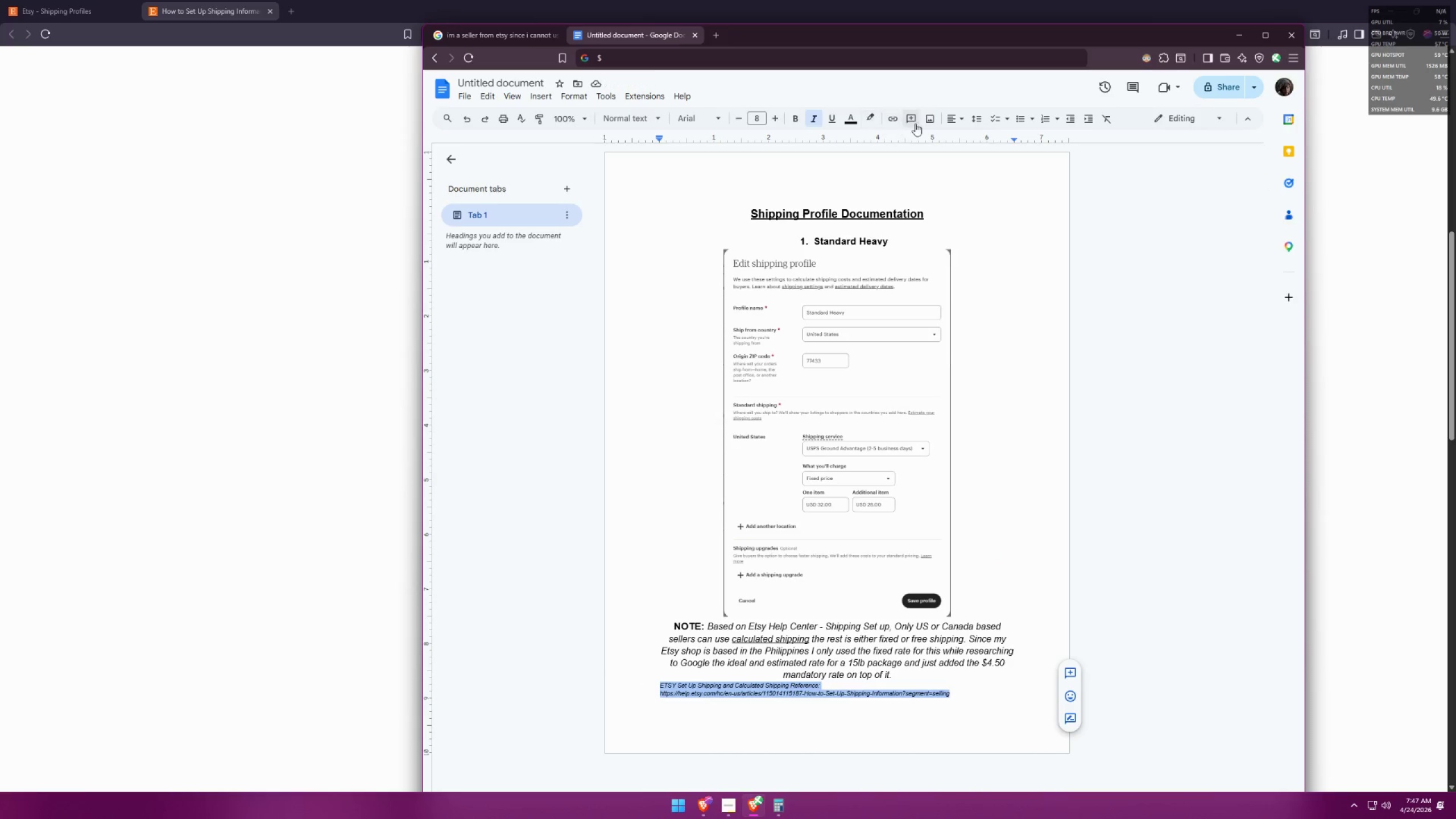 
left_click([962, 117])
 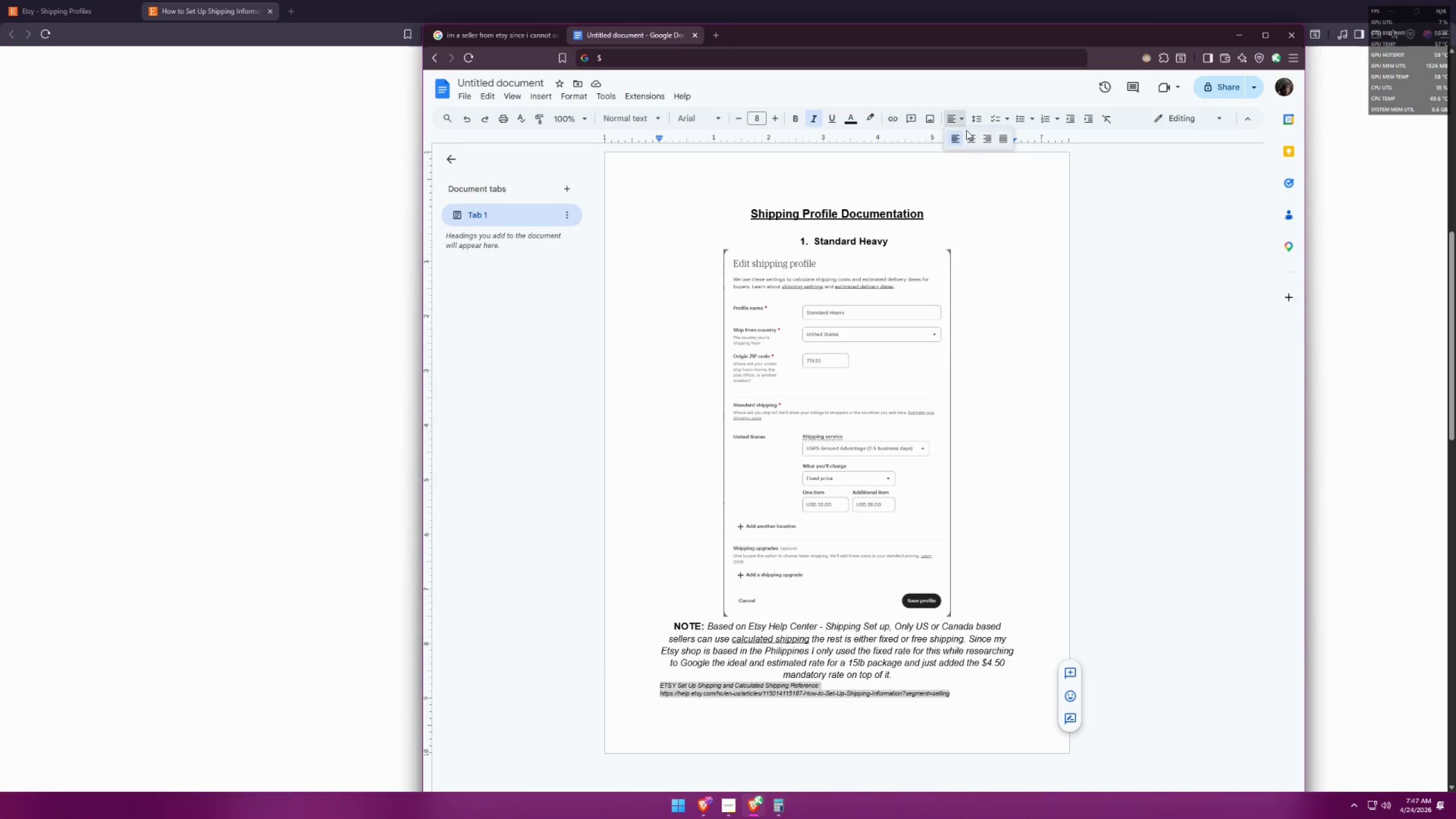 
left_click([969, 133])
 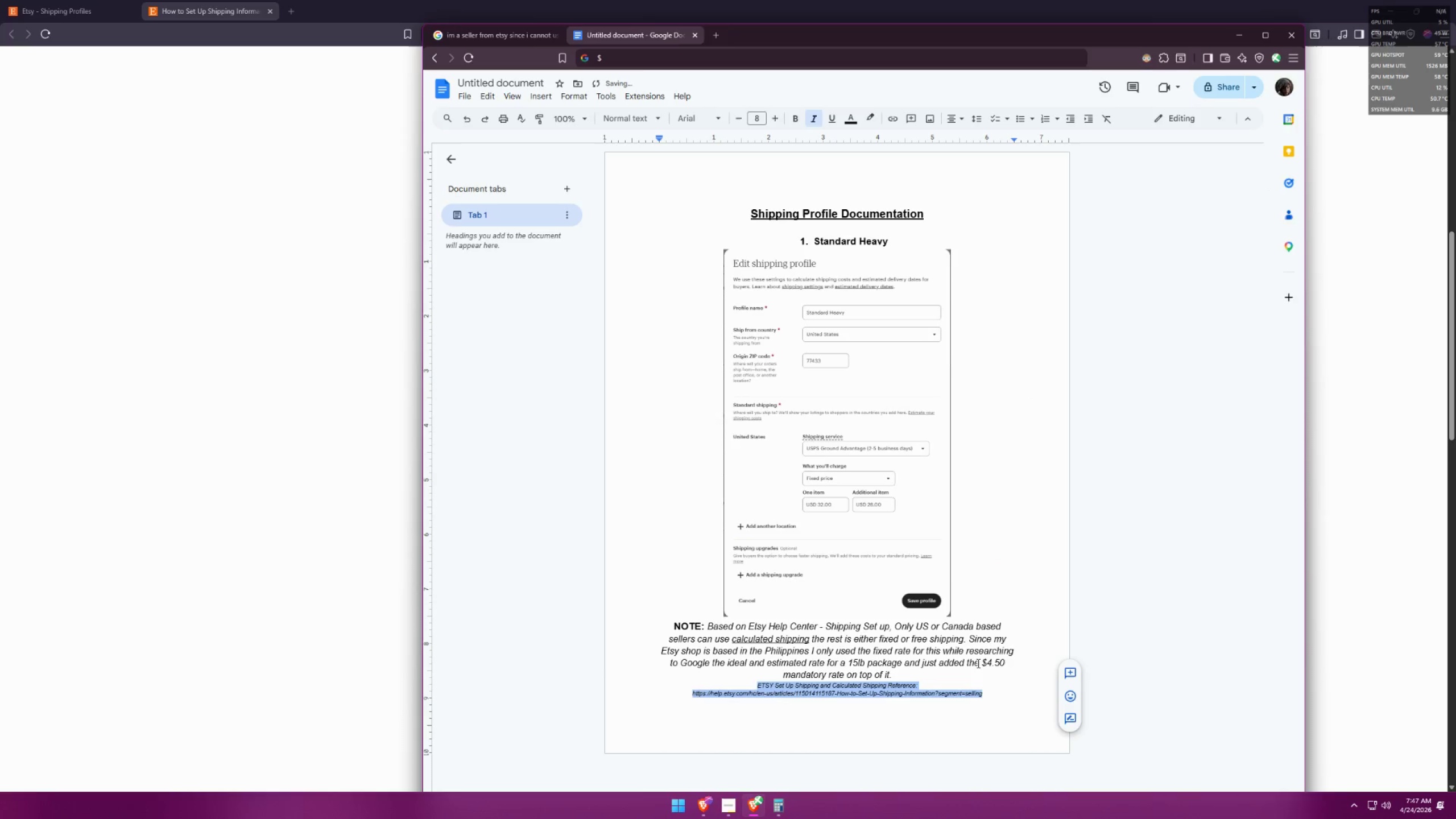 
left_click([970, 668])
 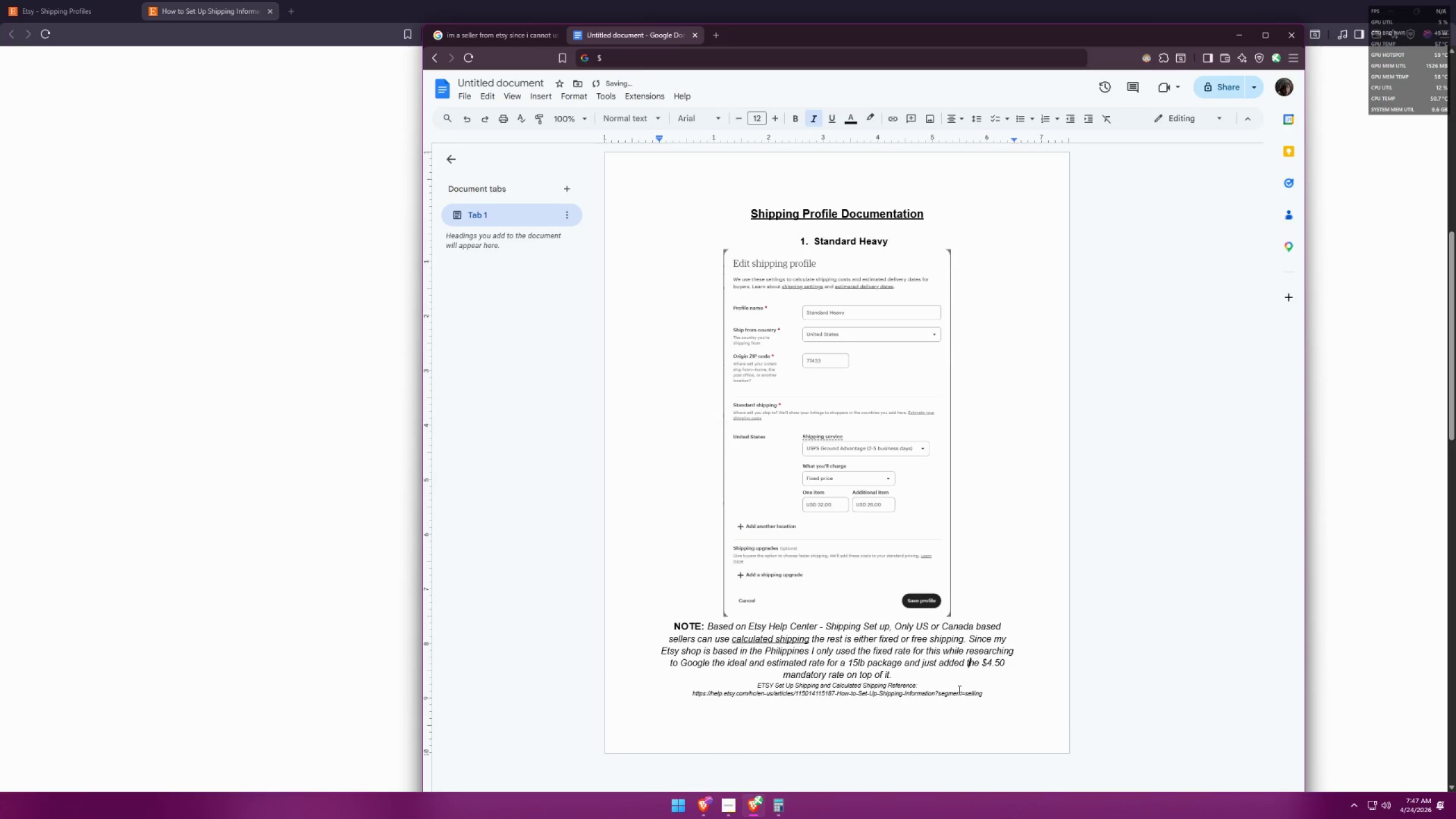 
scroll: coordinate [993, 693], scroll_direction: down, amount: 1.0
 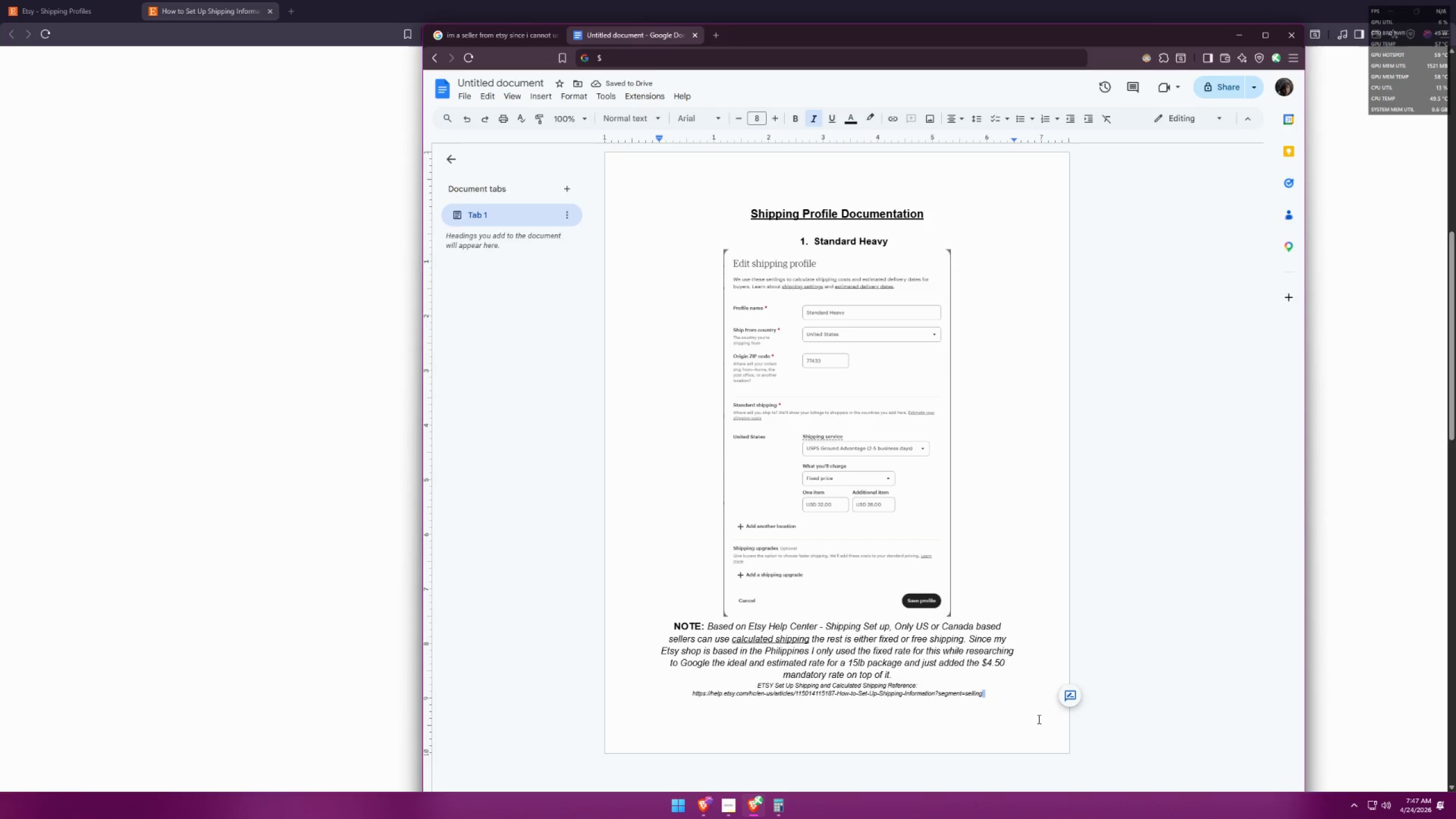 
left_click([1023, 730])
 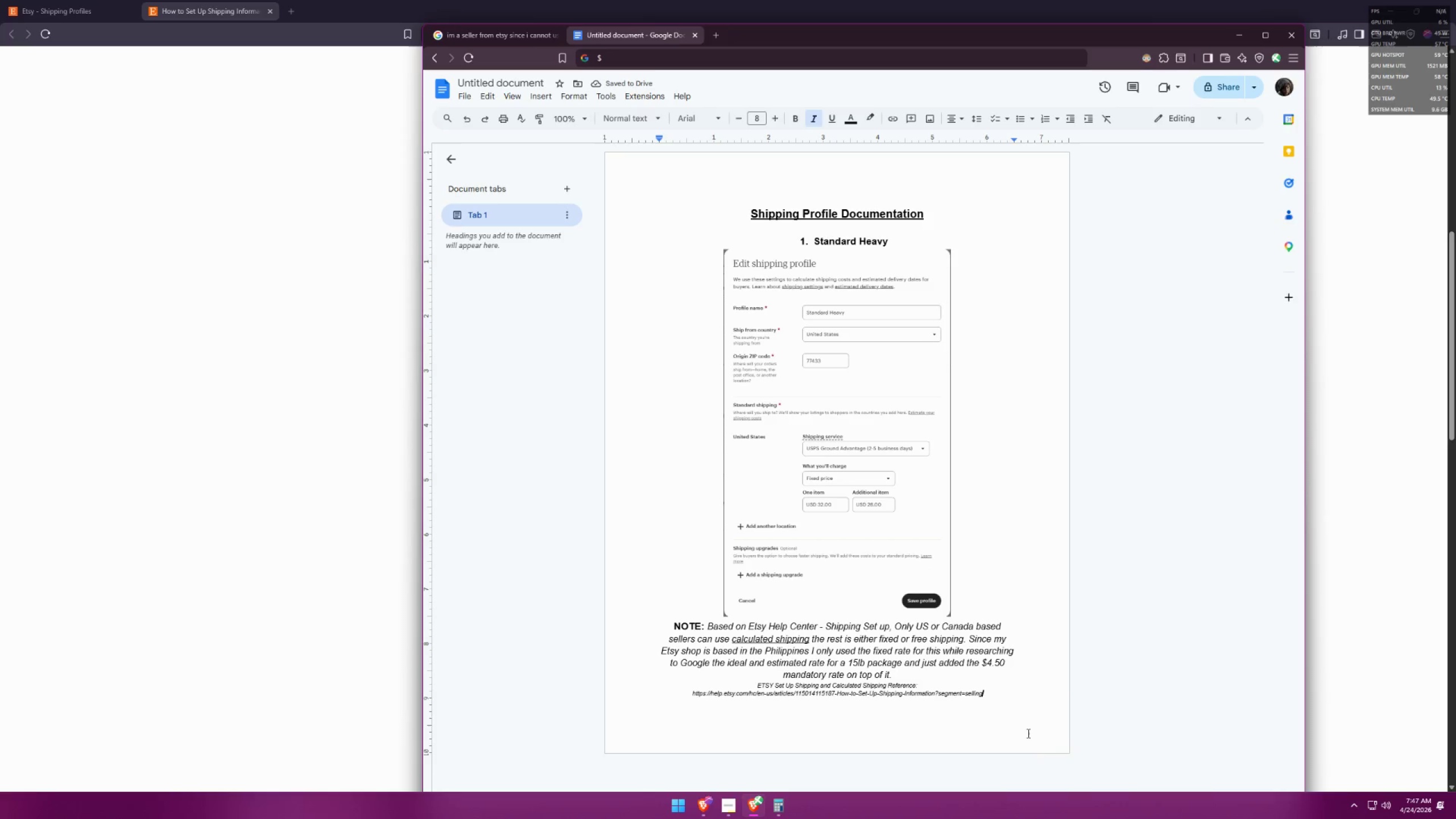 
key(Enter)
 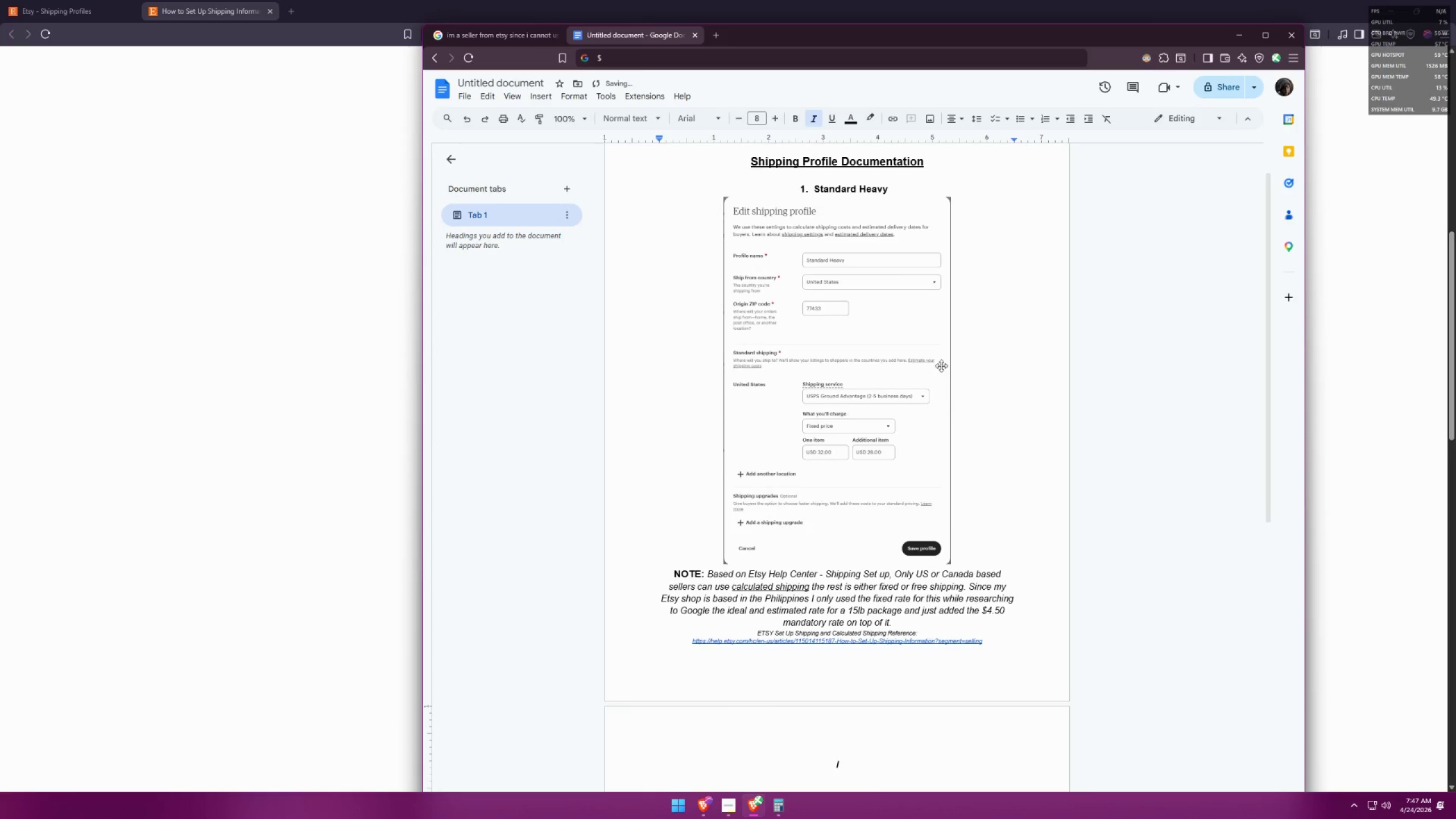 
left_click([824, 160])
 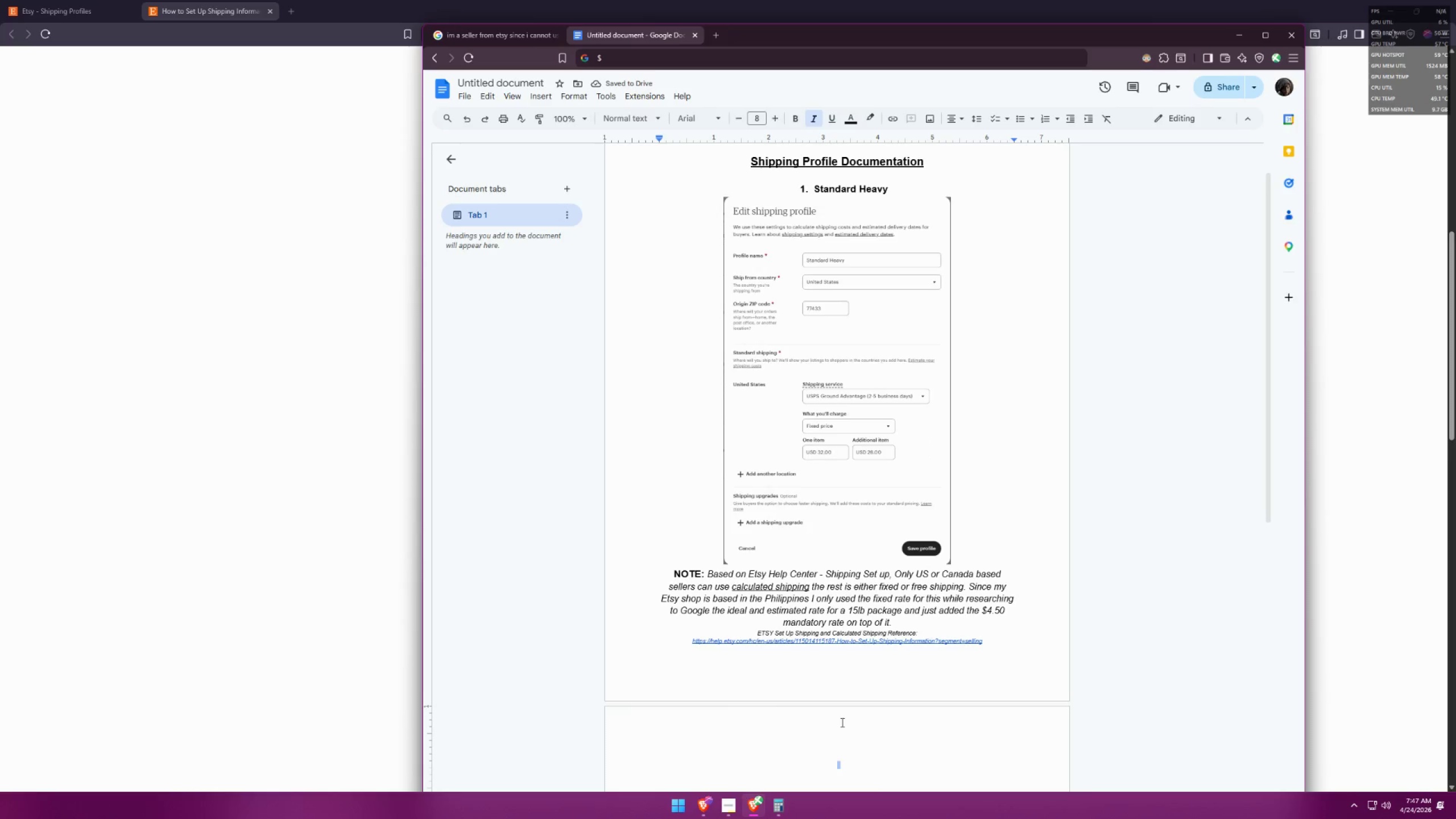 
double_click([841, 747])
 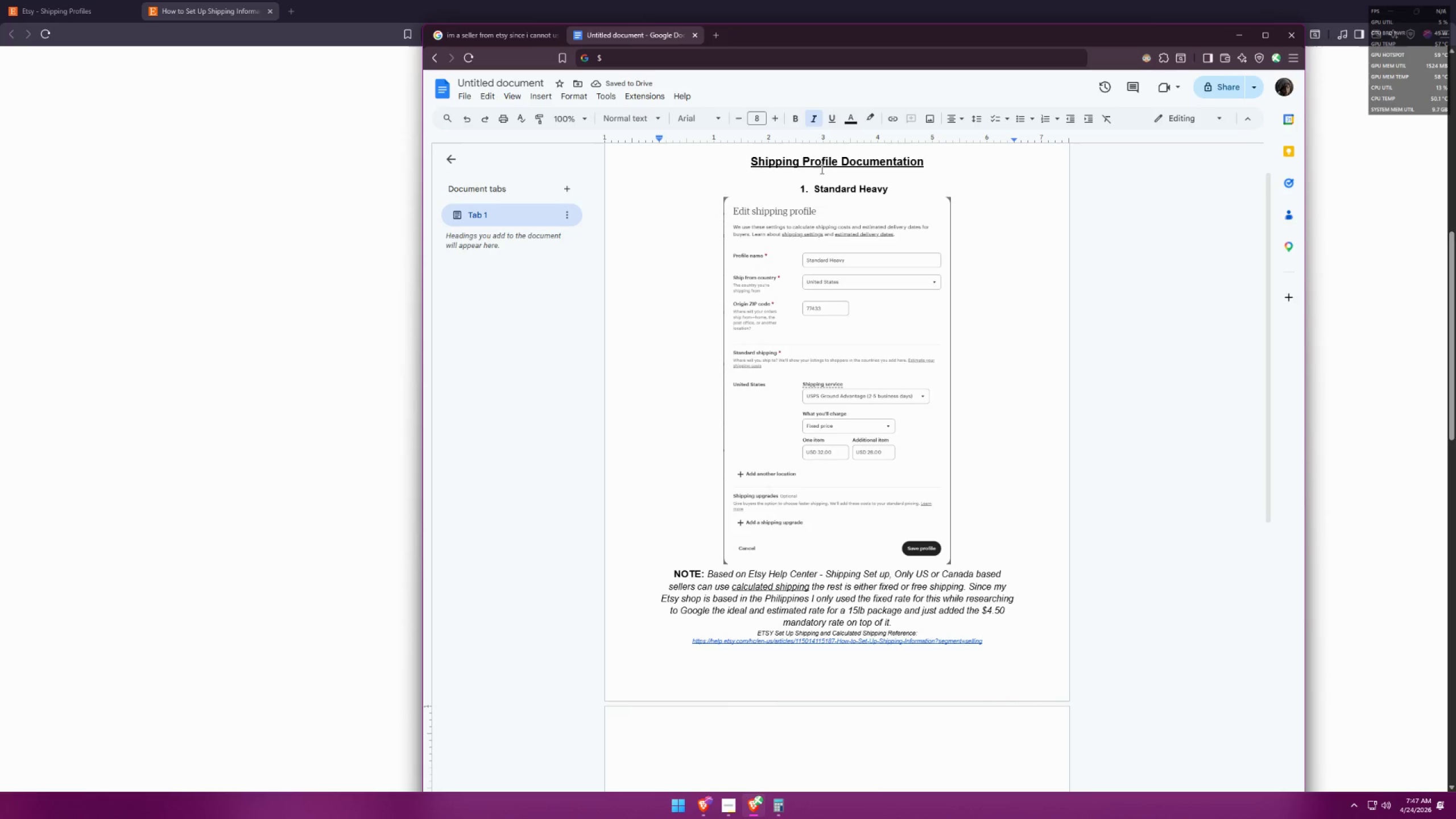 
left_click([806, 113])
 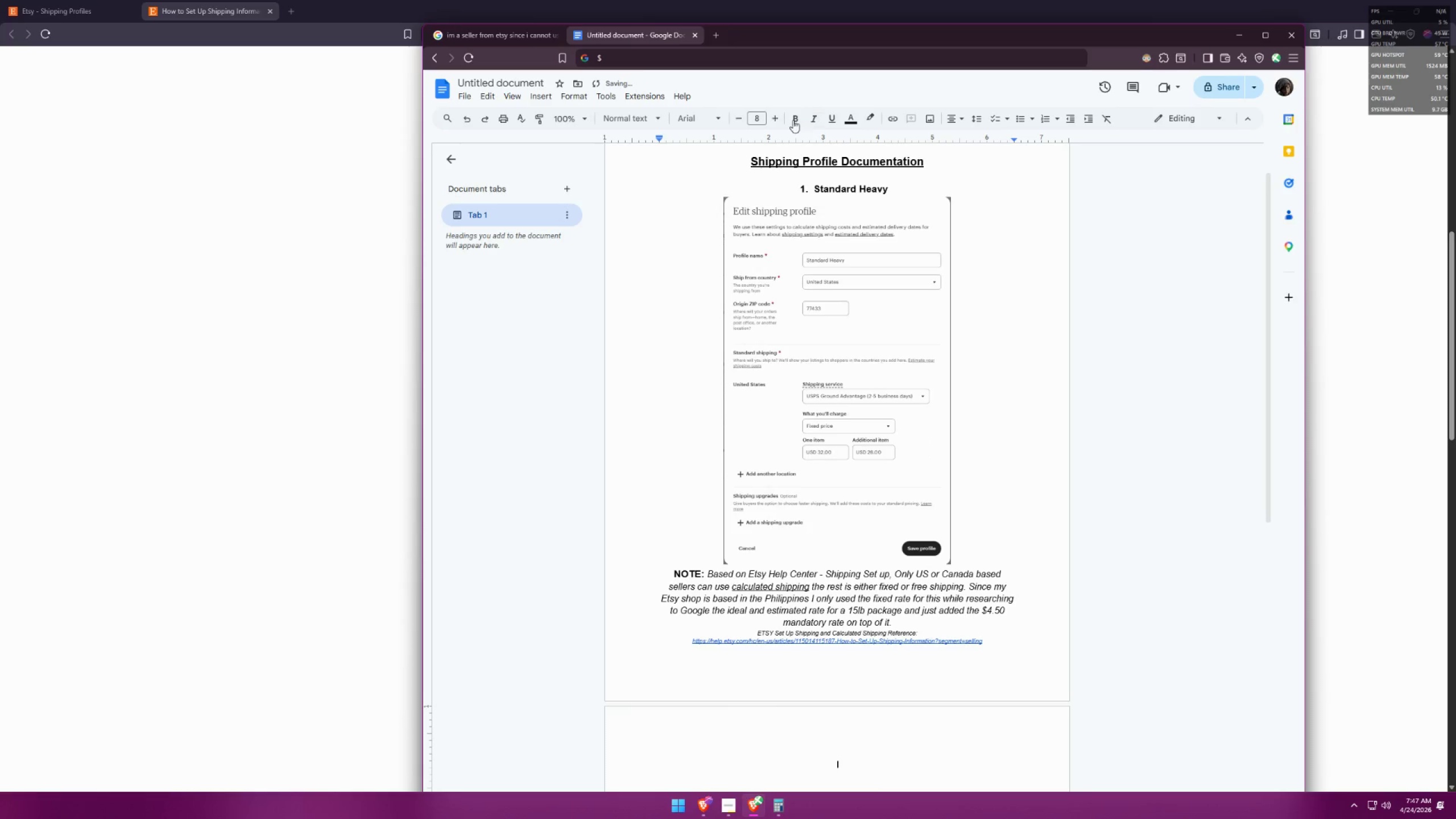 
left_click([792, 119])
 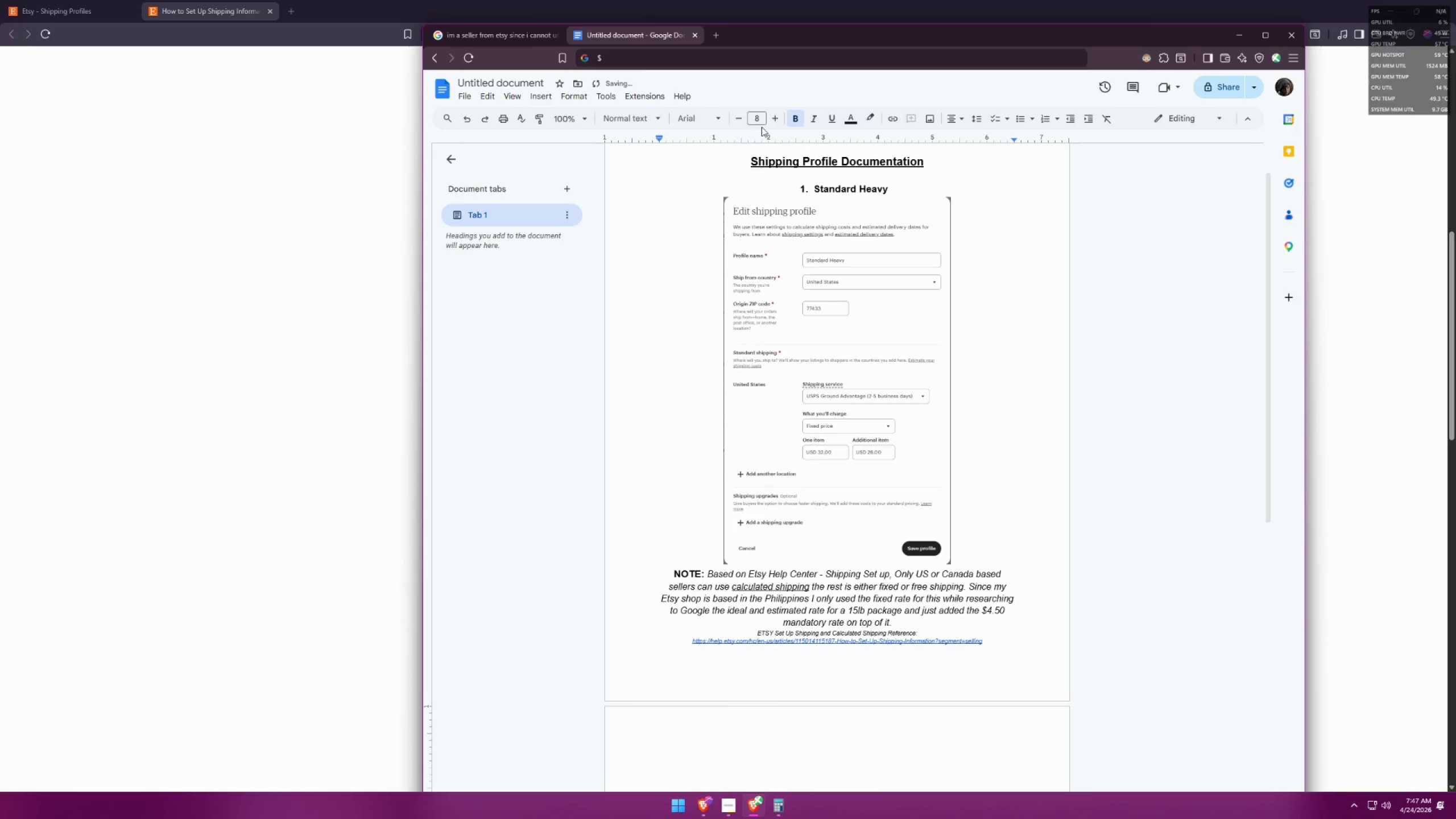 
double_click([774, 121])
 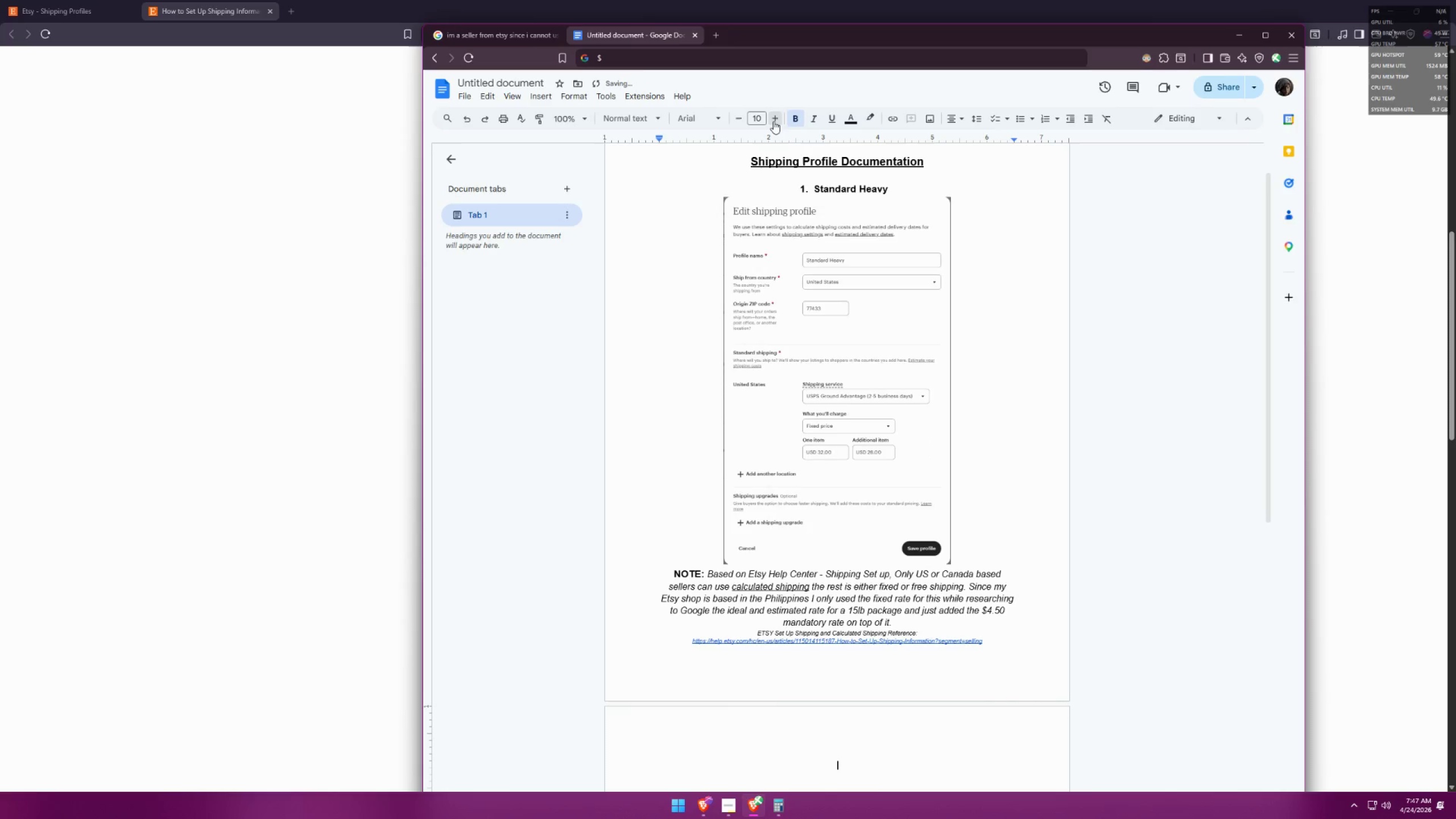 
double_click([774, 121])
 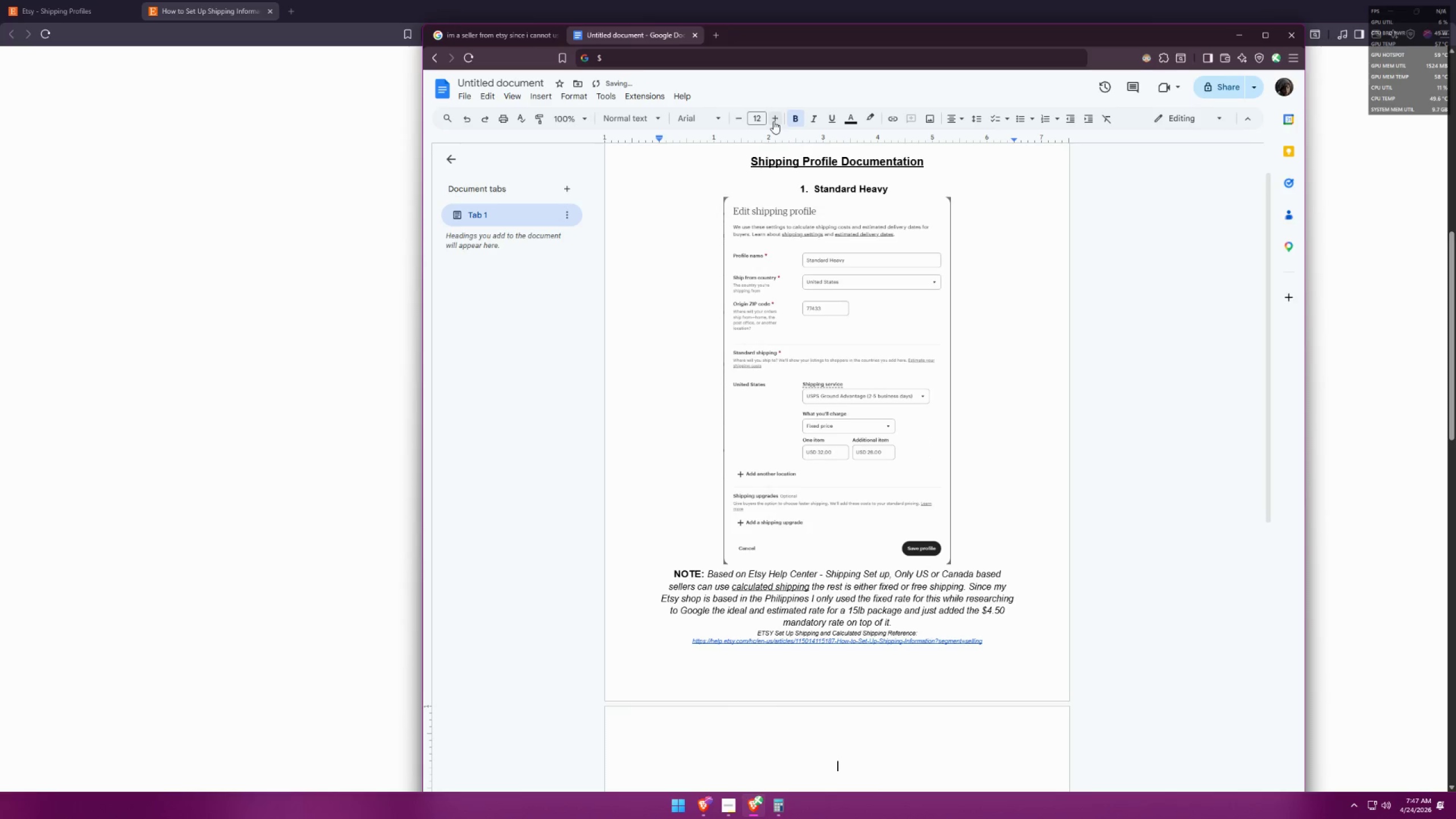 
triple_click([774, 121])
 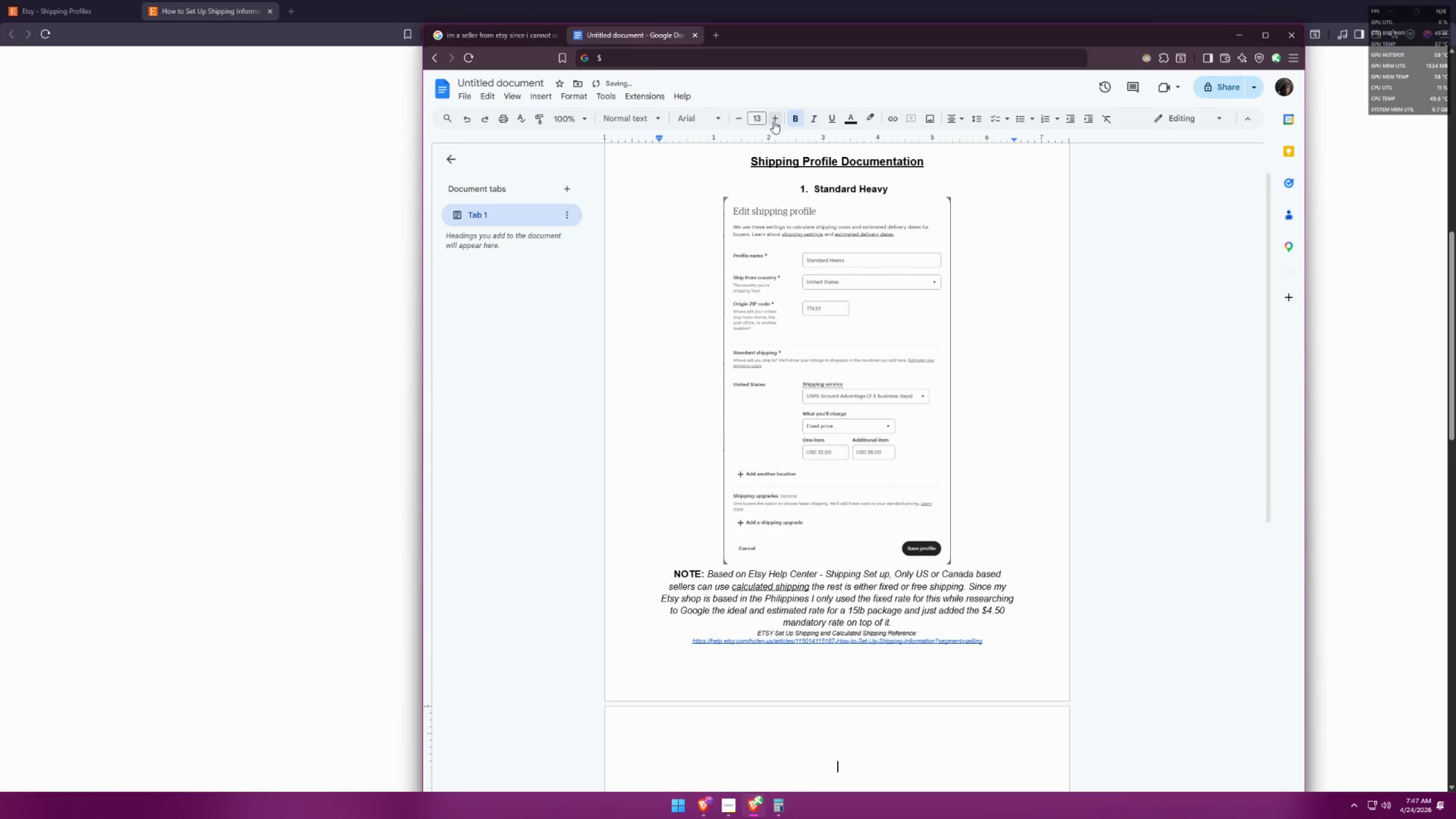 
triple_click([774, 121])
 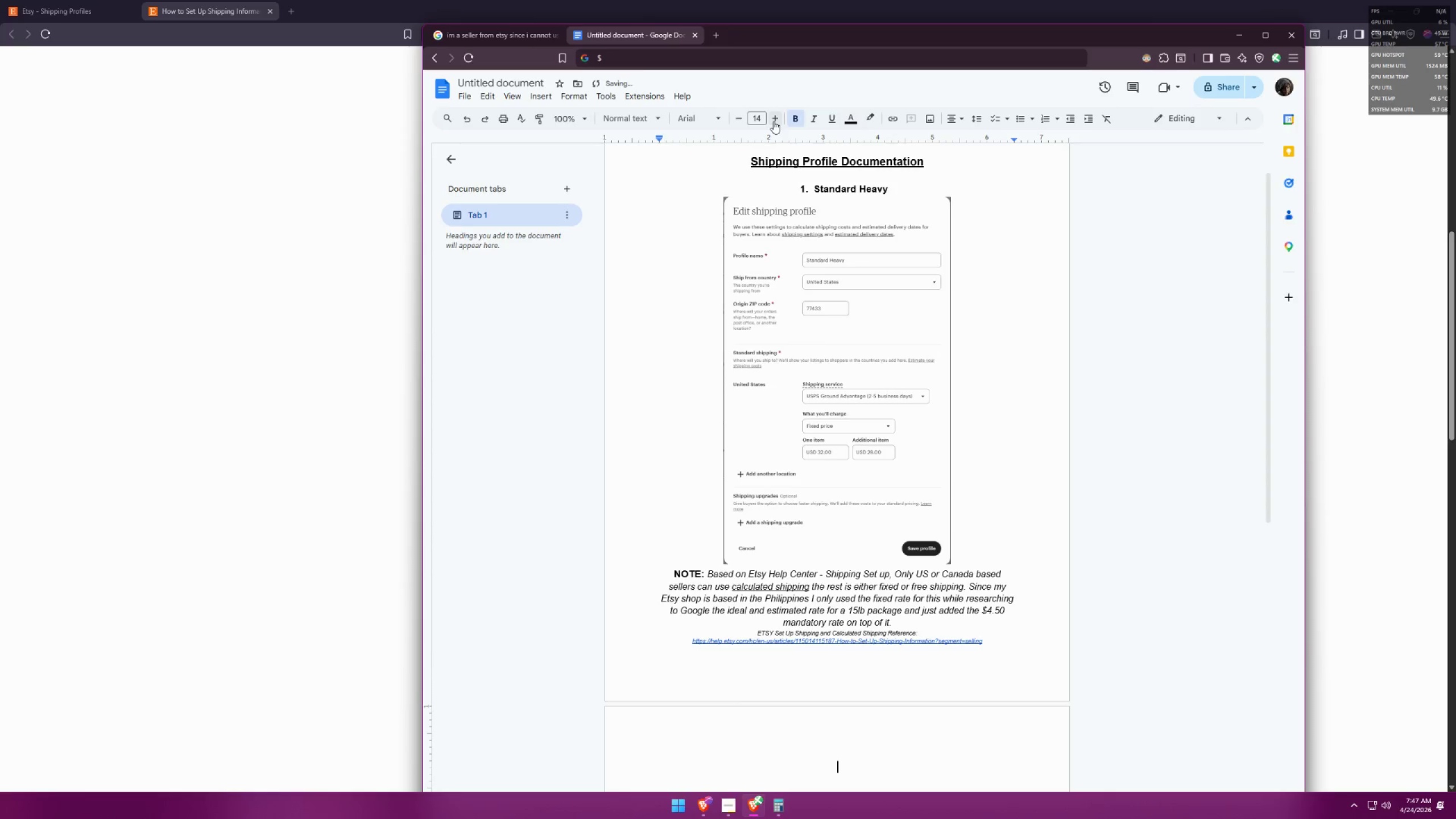 
triple_click([774, 121])
 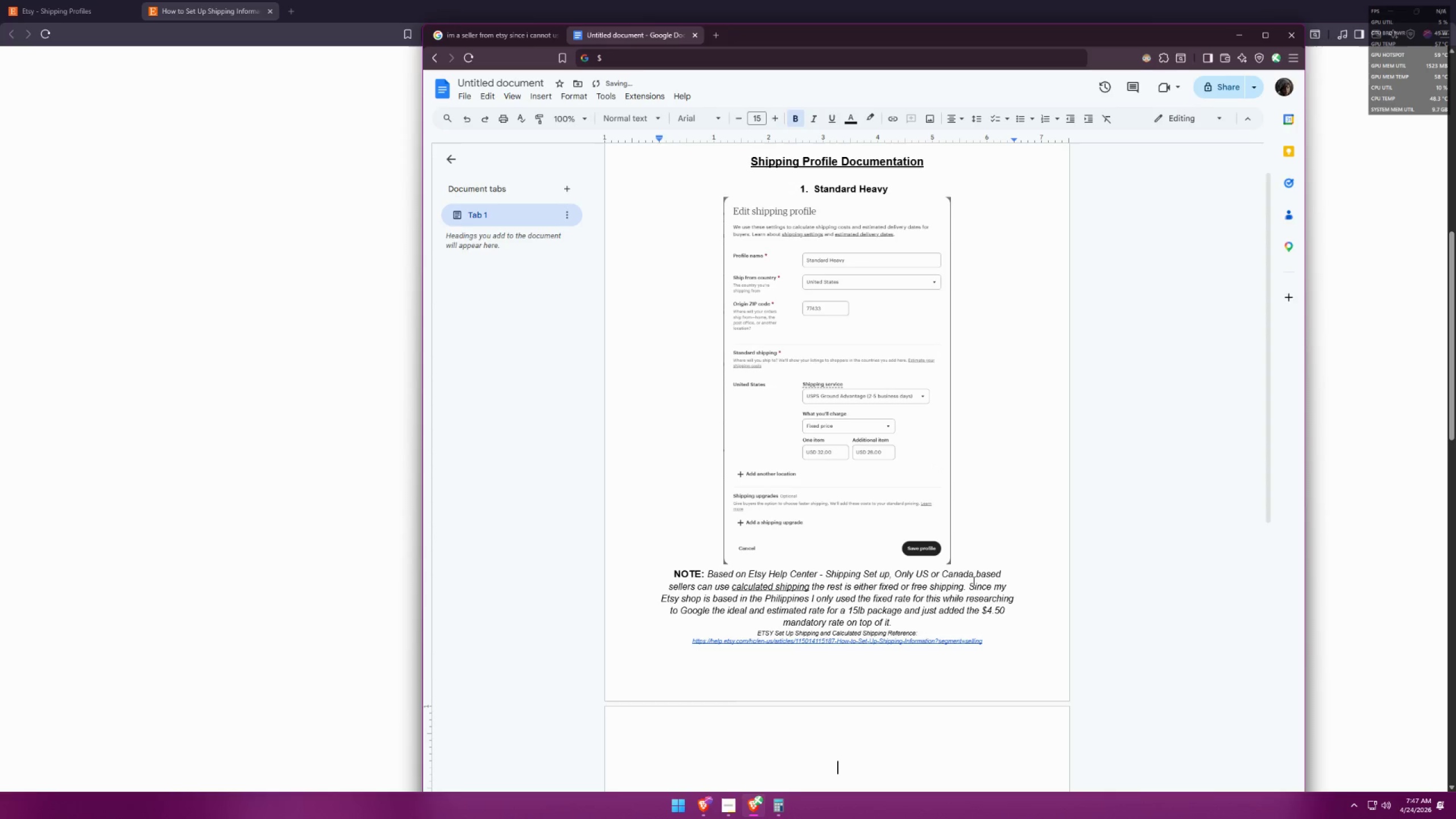 
key(2)
 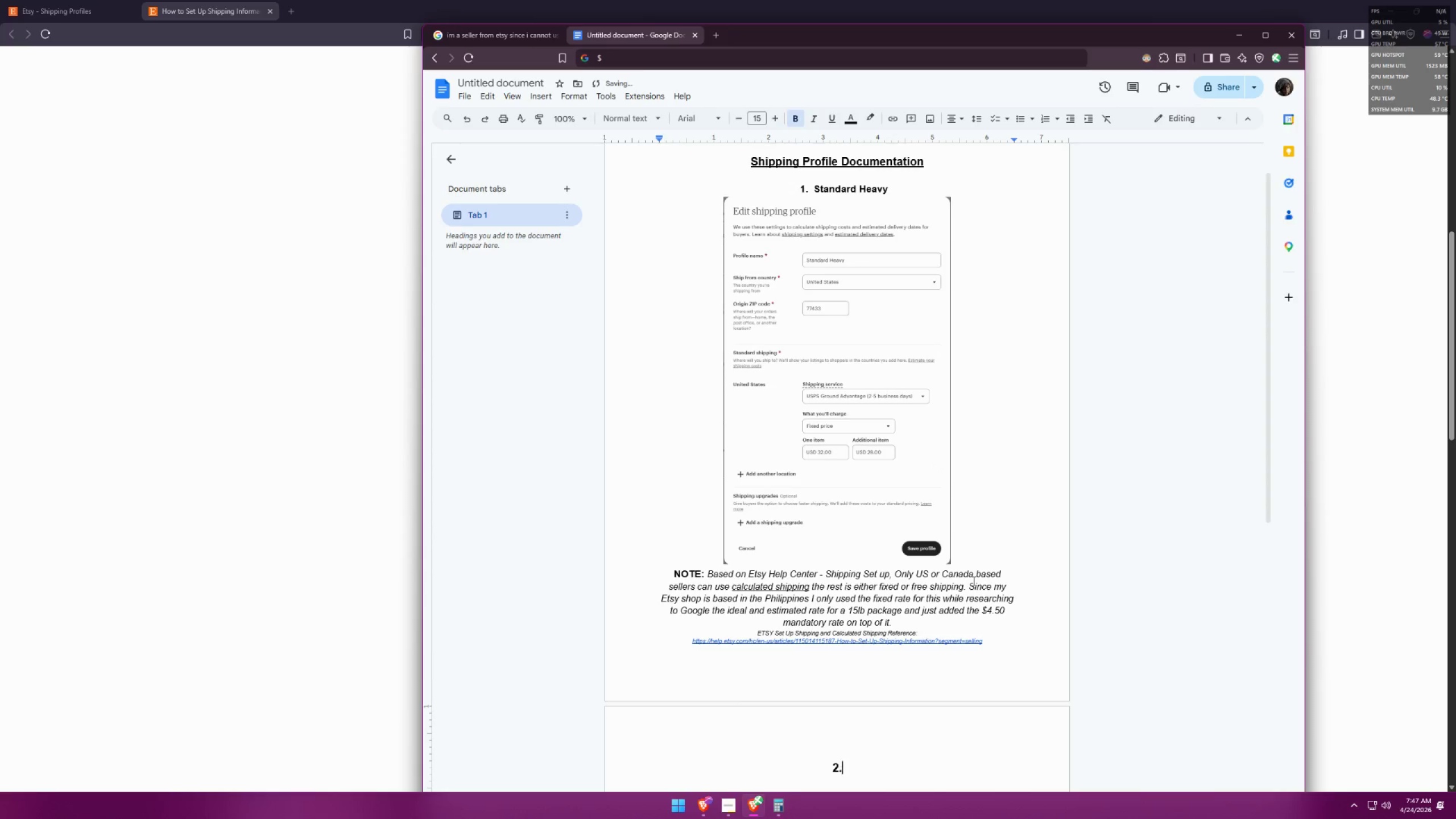 
key(Period)
 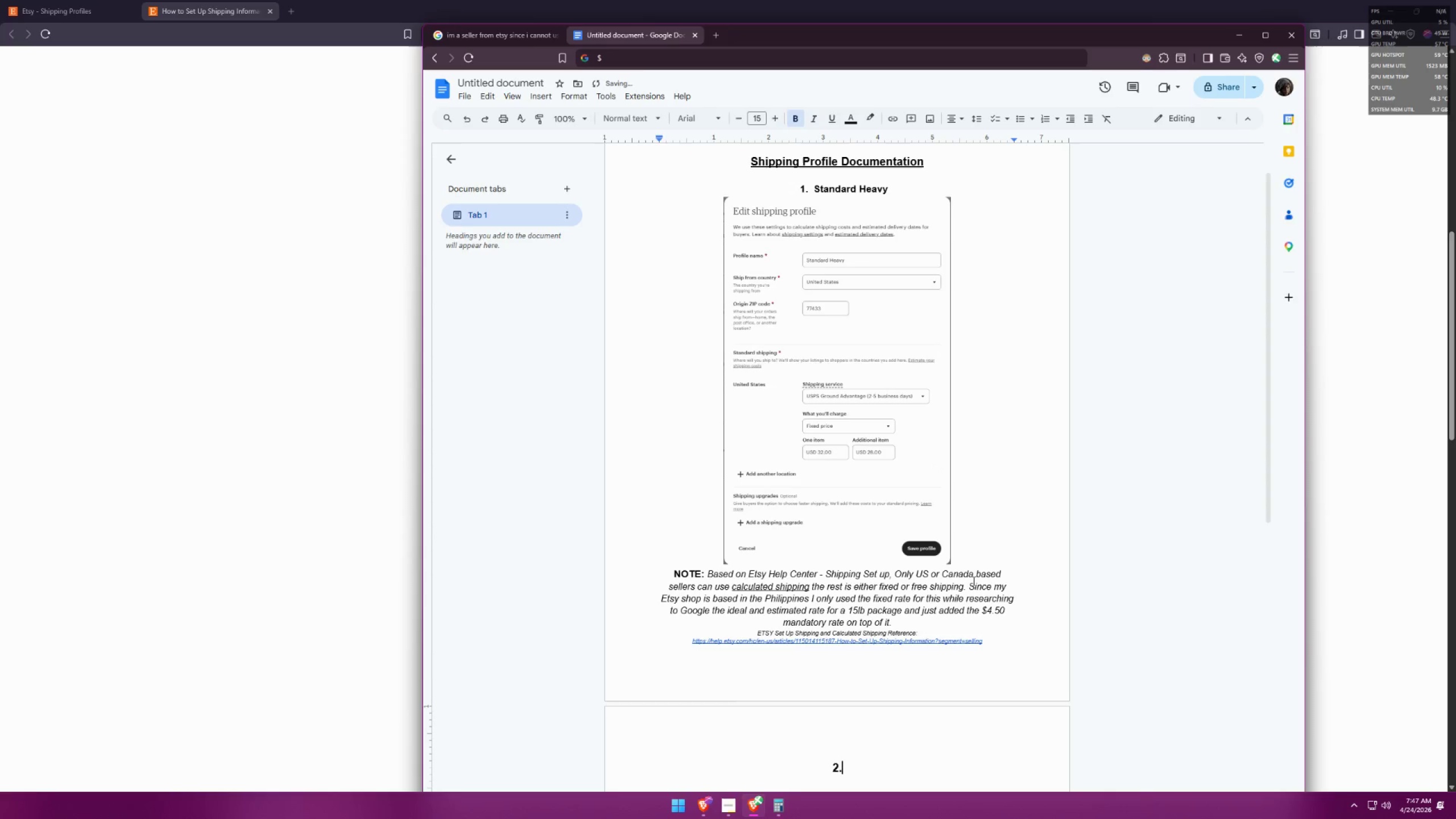 
key(Space)
 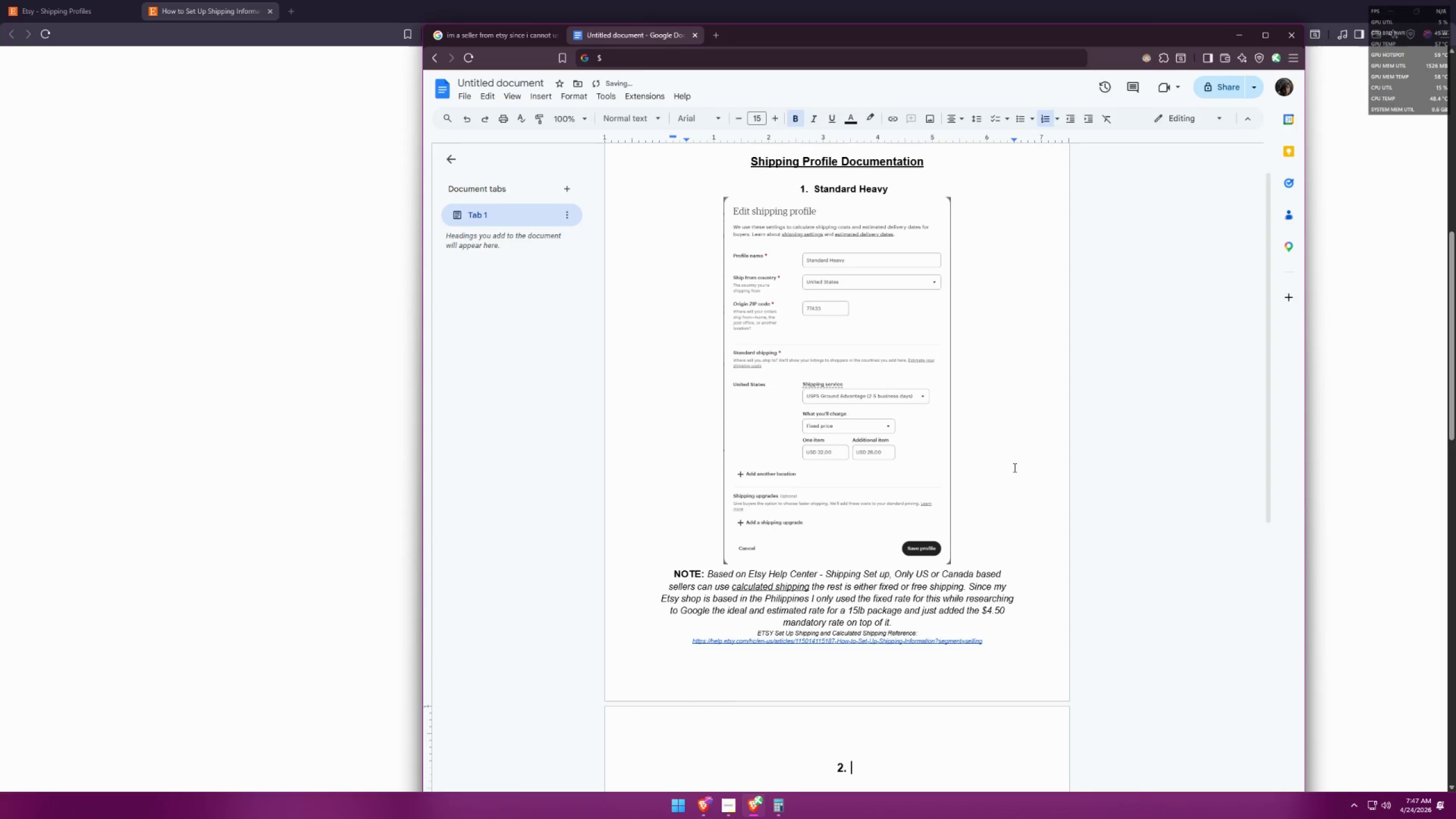 
left_click([1113, 506])
 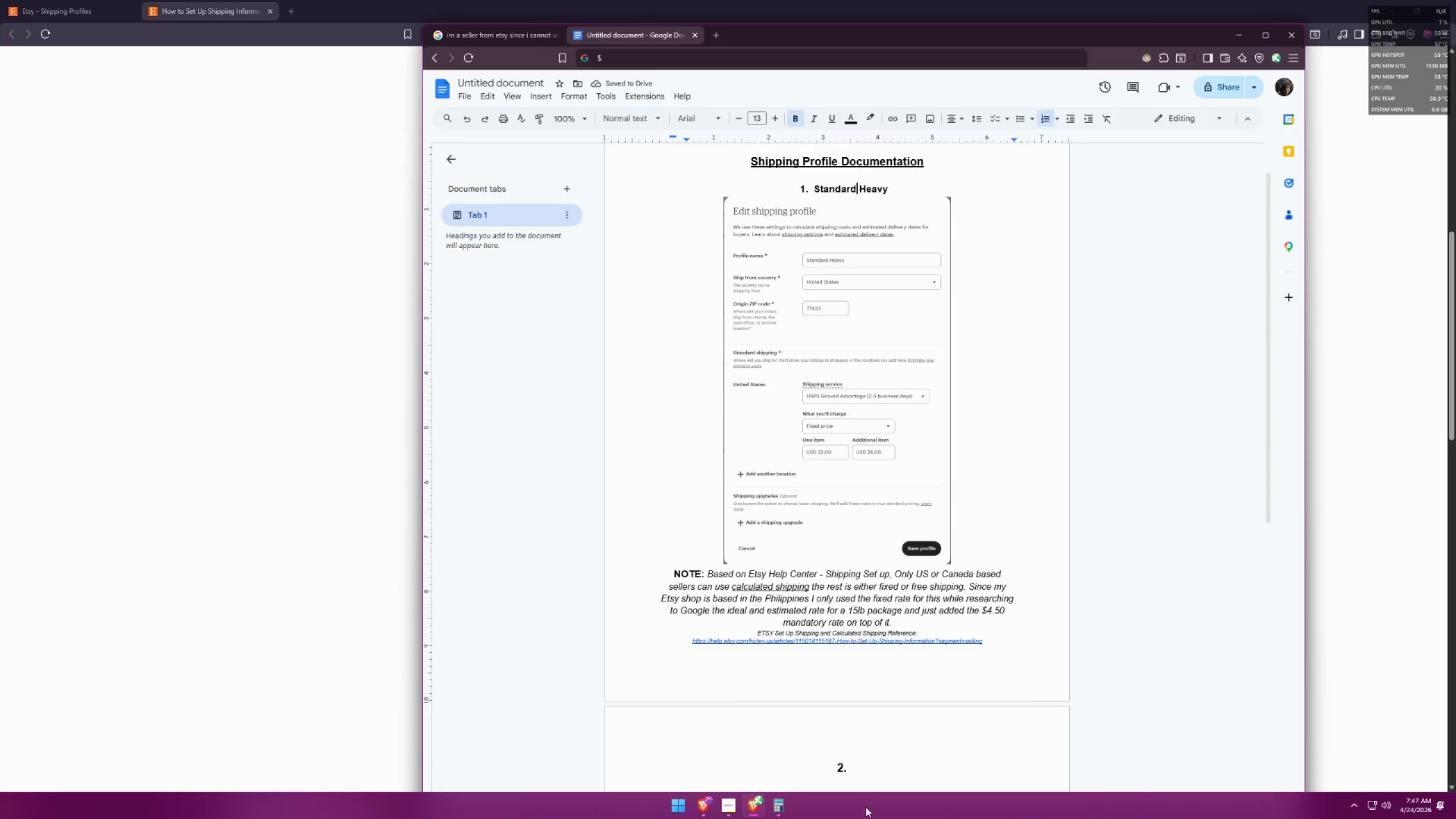 
left_click_drag(start_coordinate=[888, 771], to_coordinate=[768, 752])
 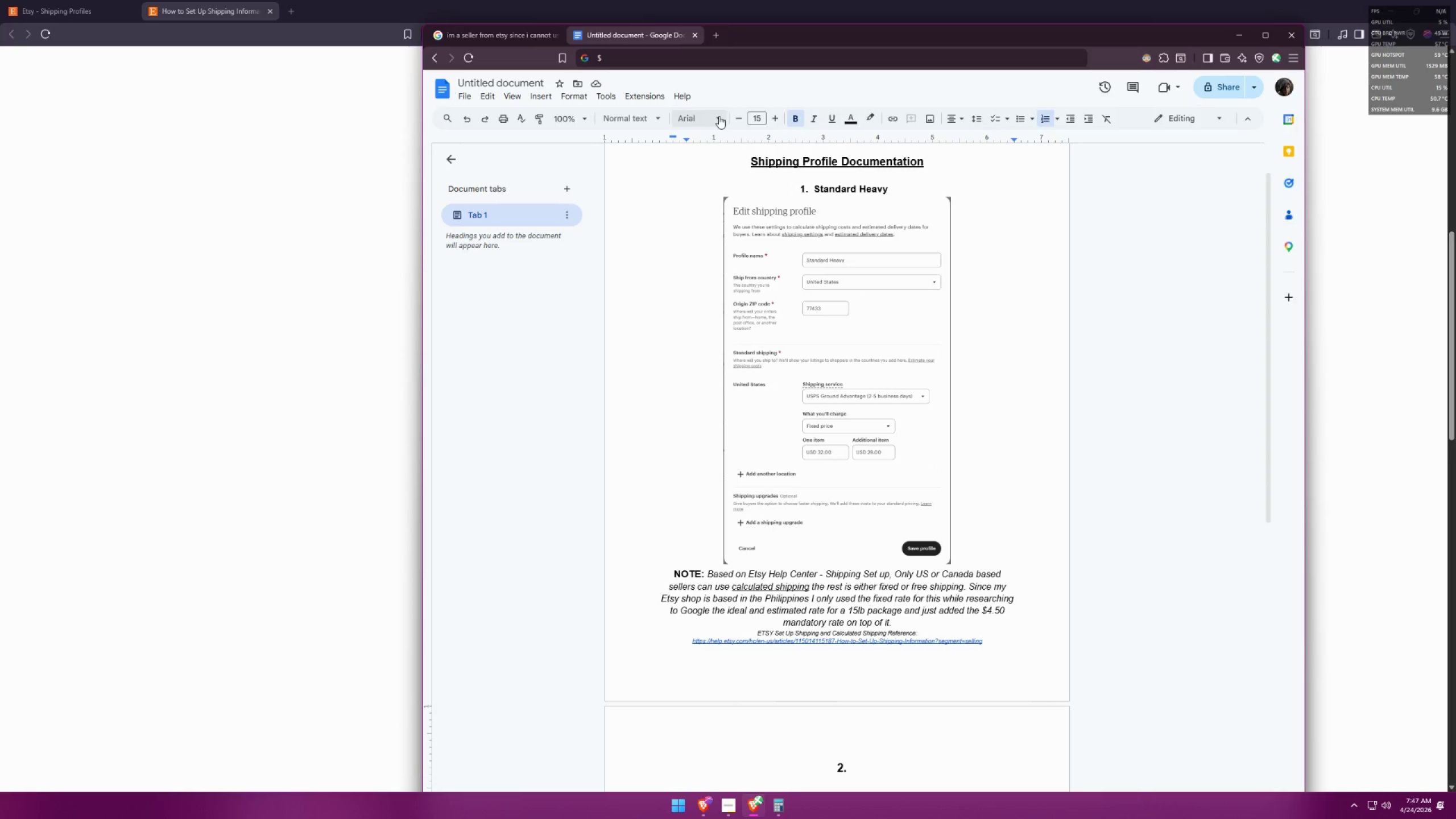 
left_click([736, 117])
 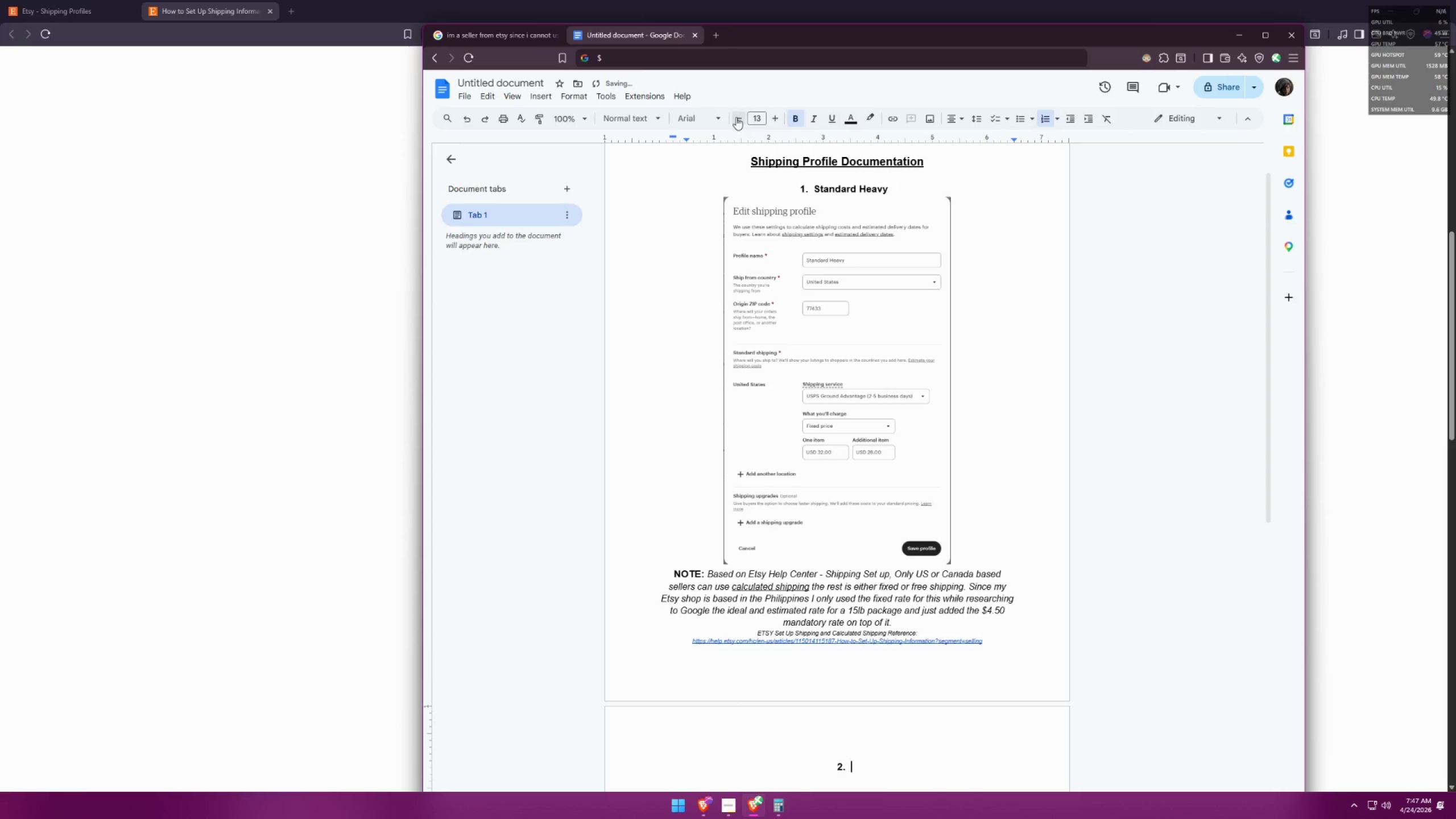 
double_click([736, 117])
 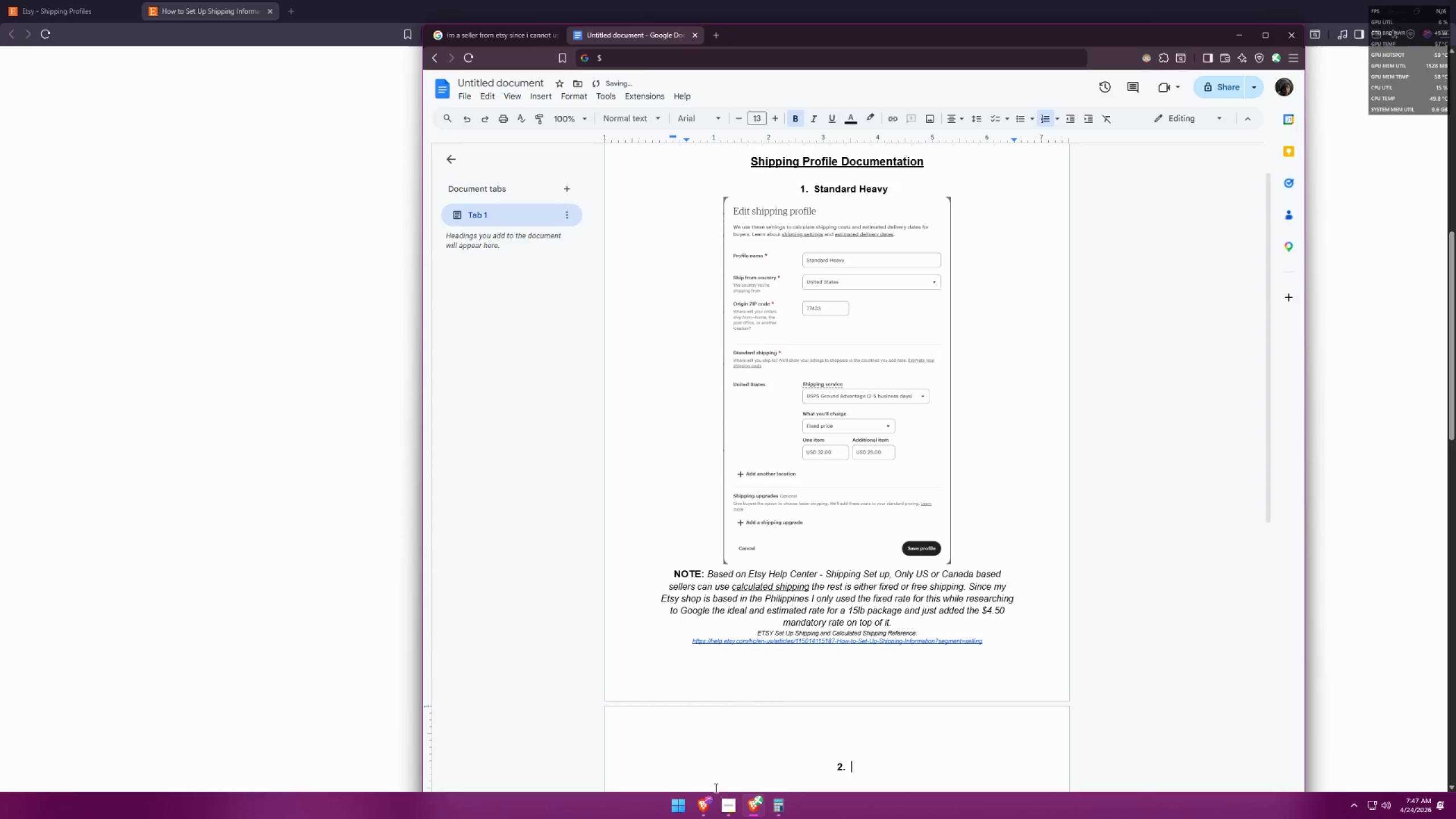 
left_click([729, 803])